 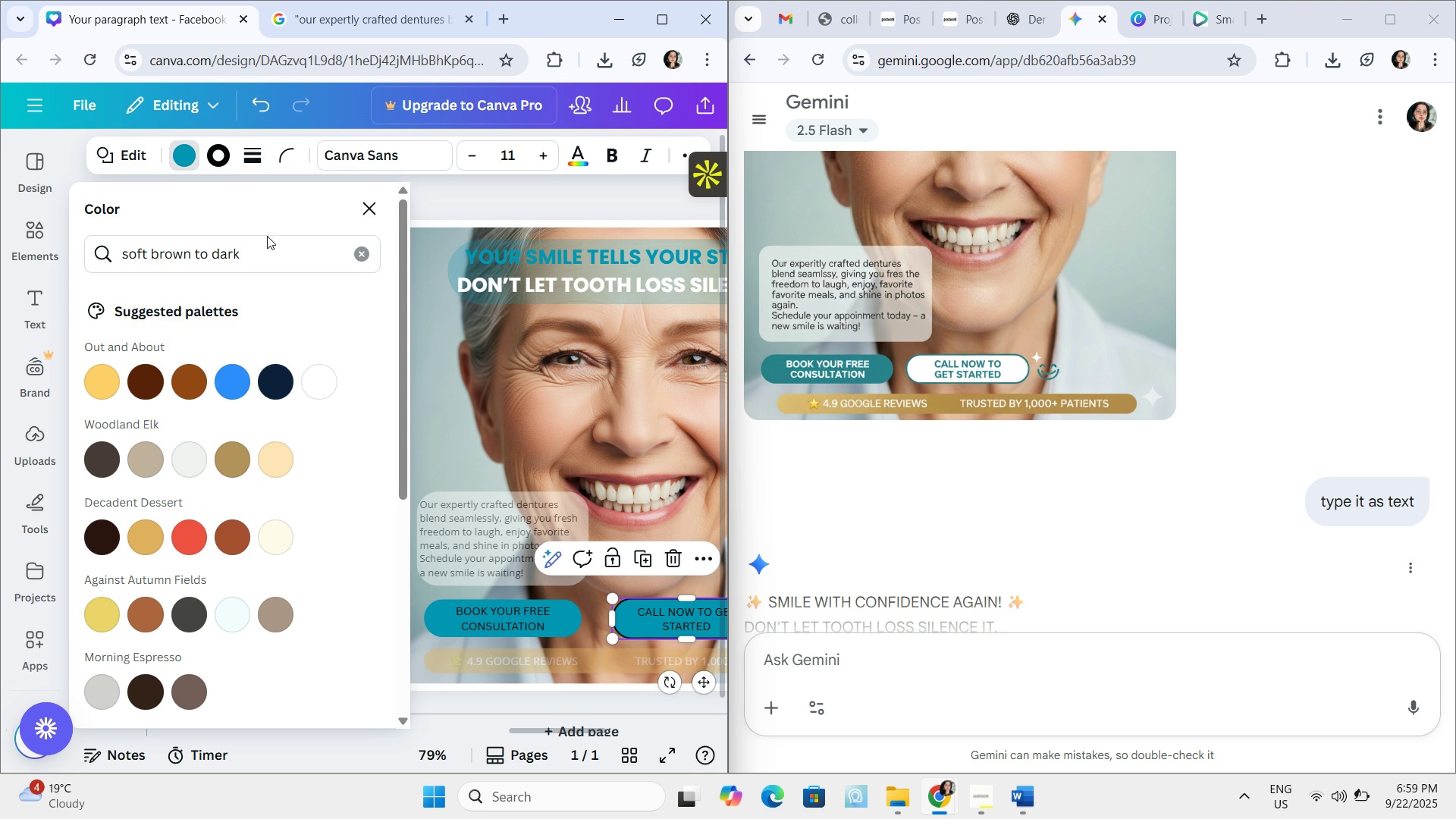 
left_click([327, 383])
 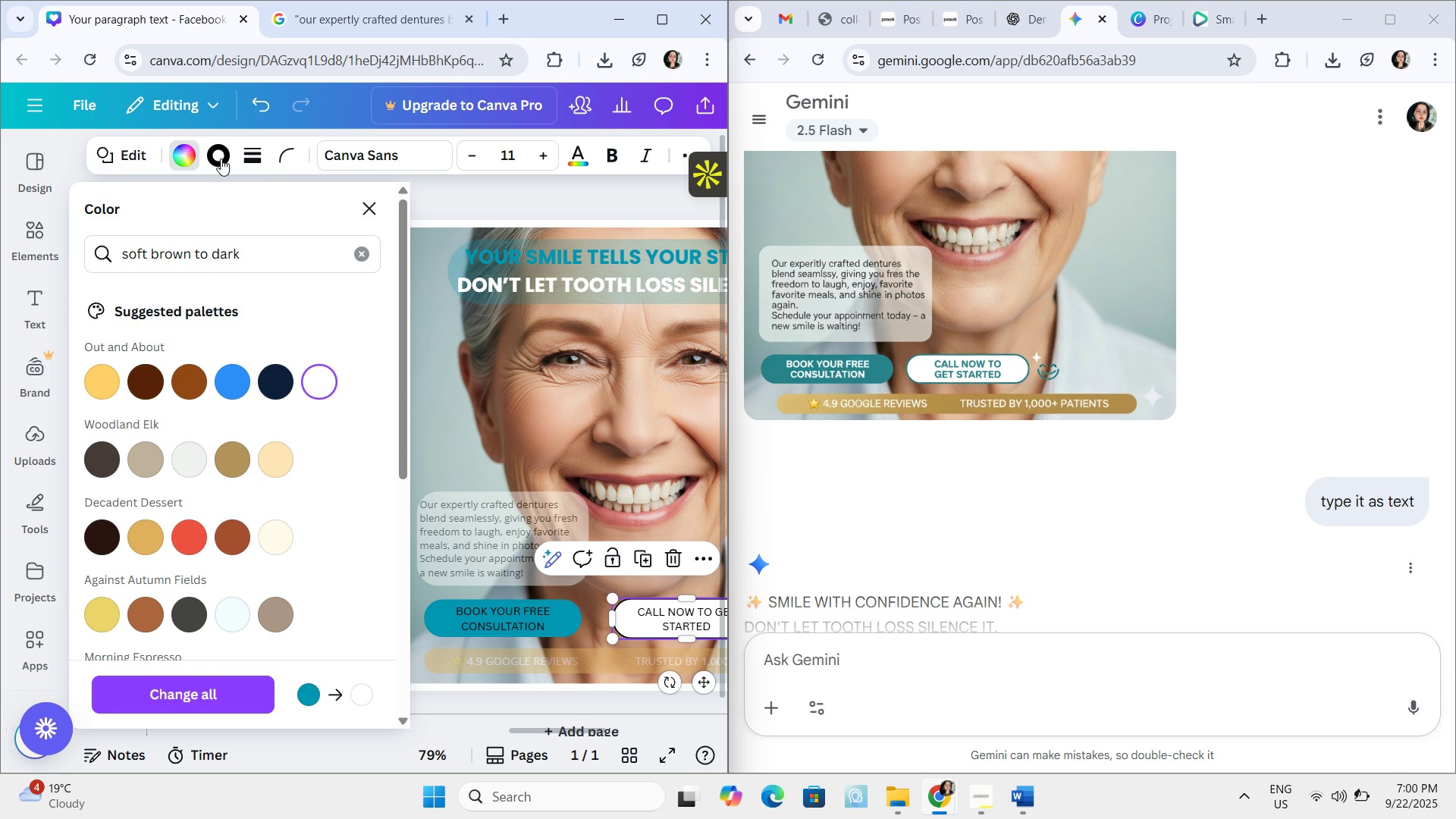 
left_click([221, 158])
 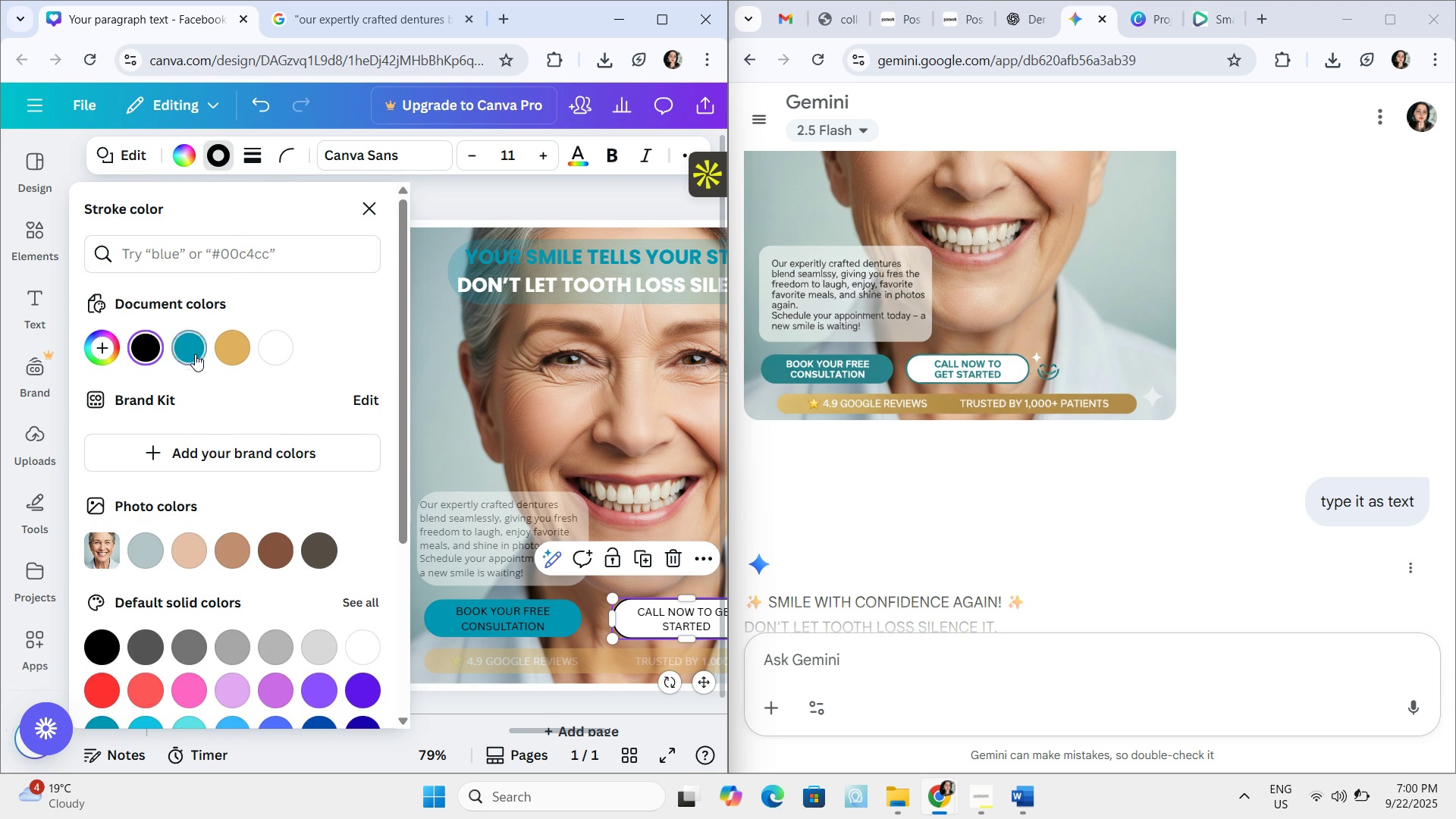 
left_click([195, 354])
 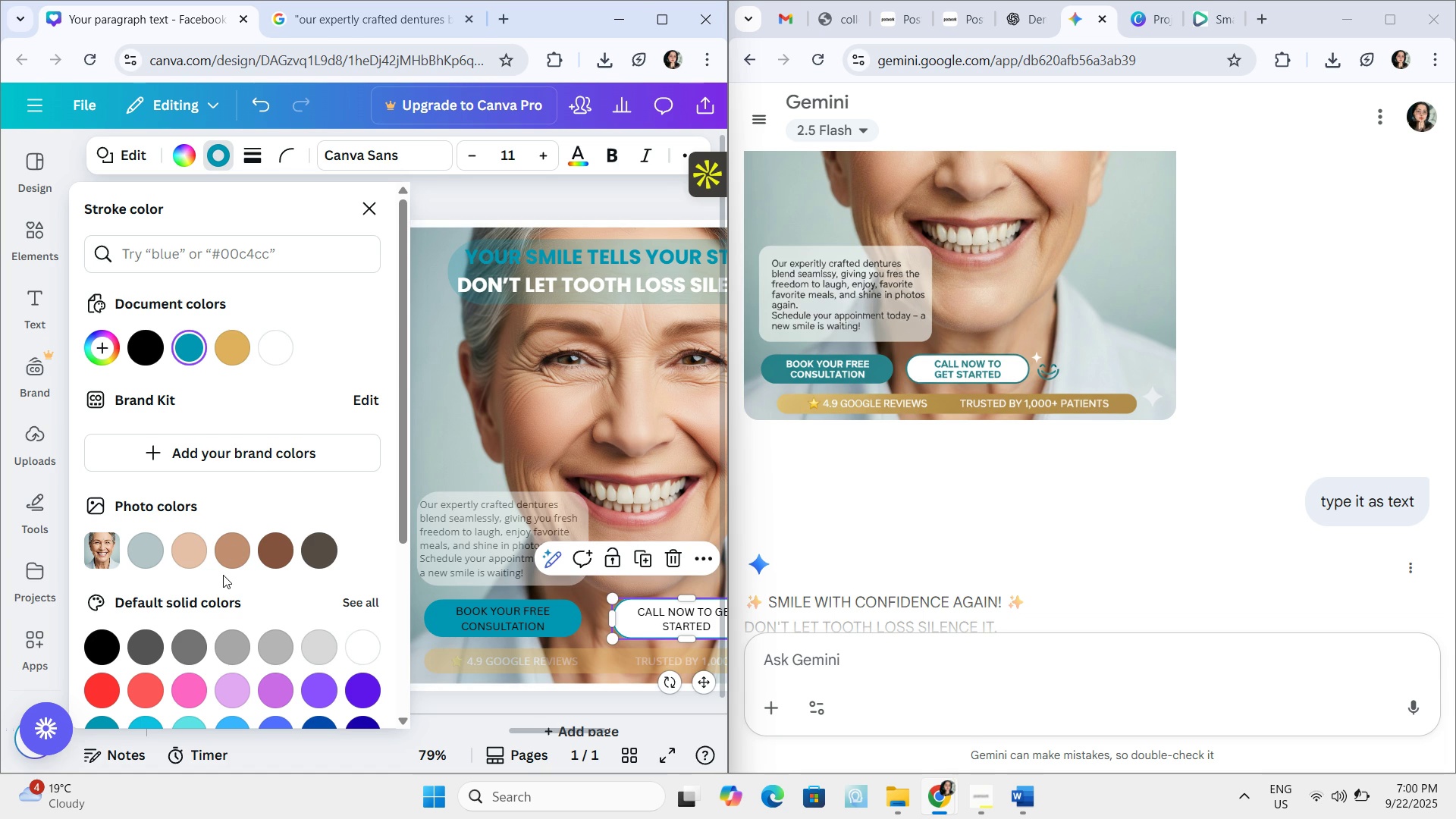 
scroll: coordinate [219, 597], scroll_direction: down, amount: 1.0
 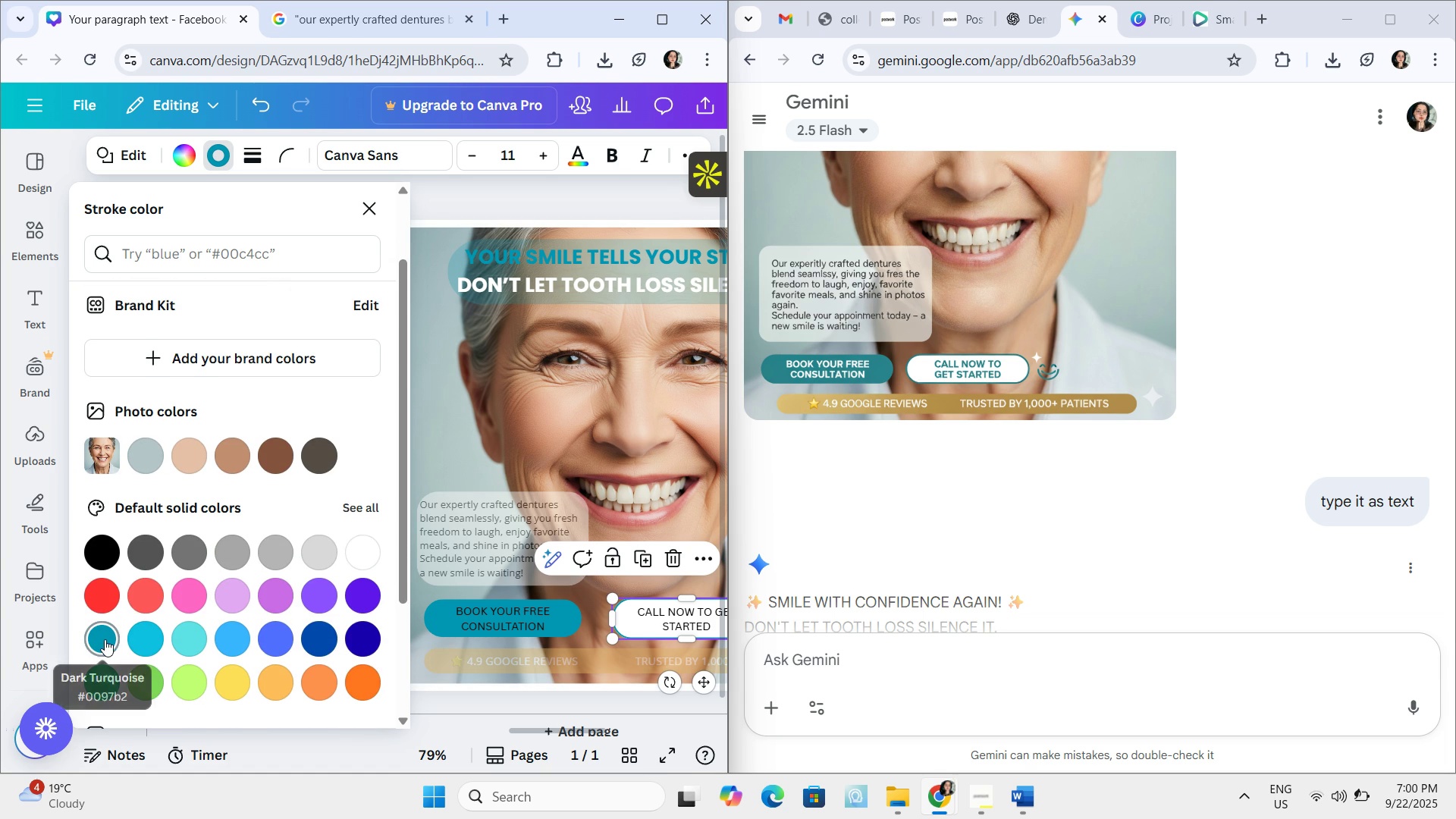 
left_click([105, 639])
 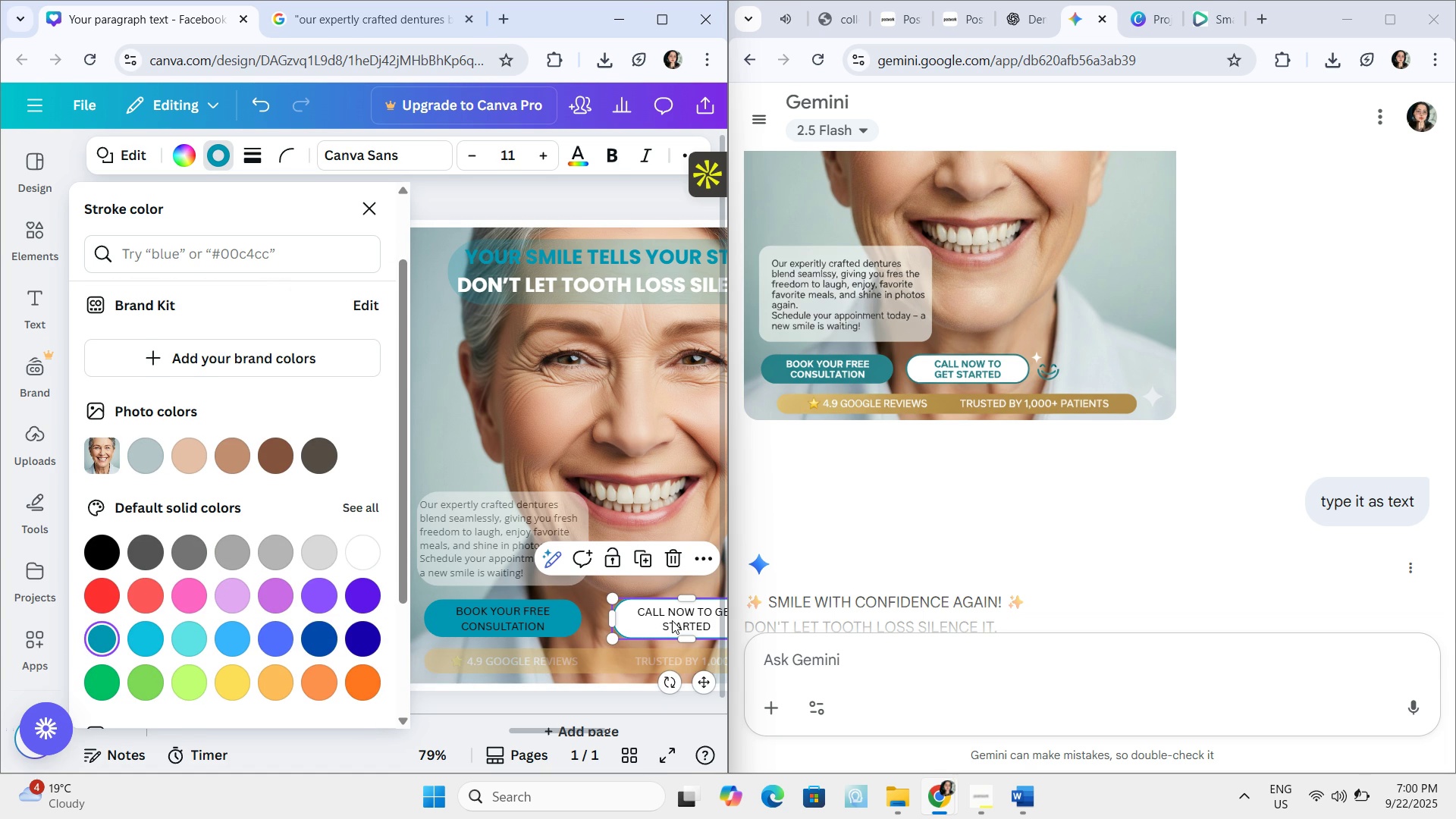 
wait(6.86)
 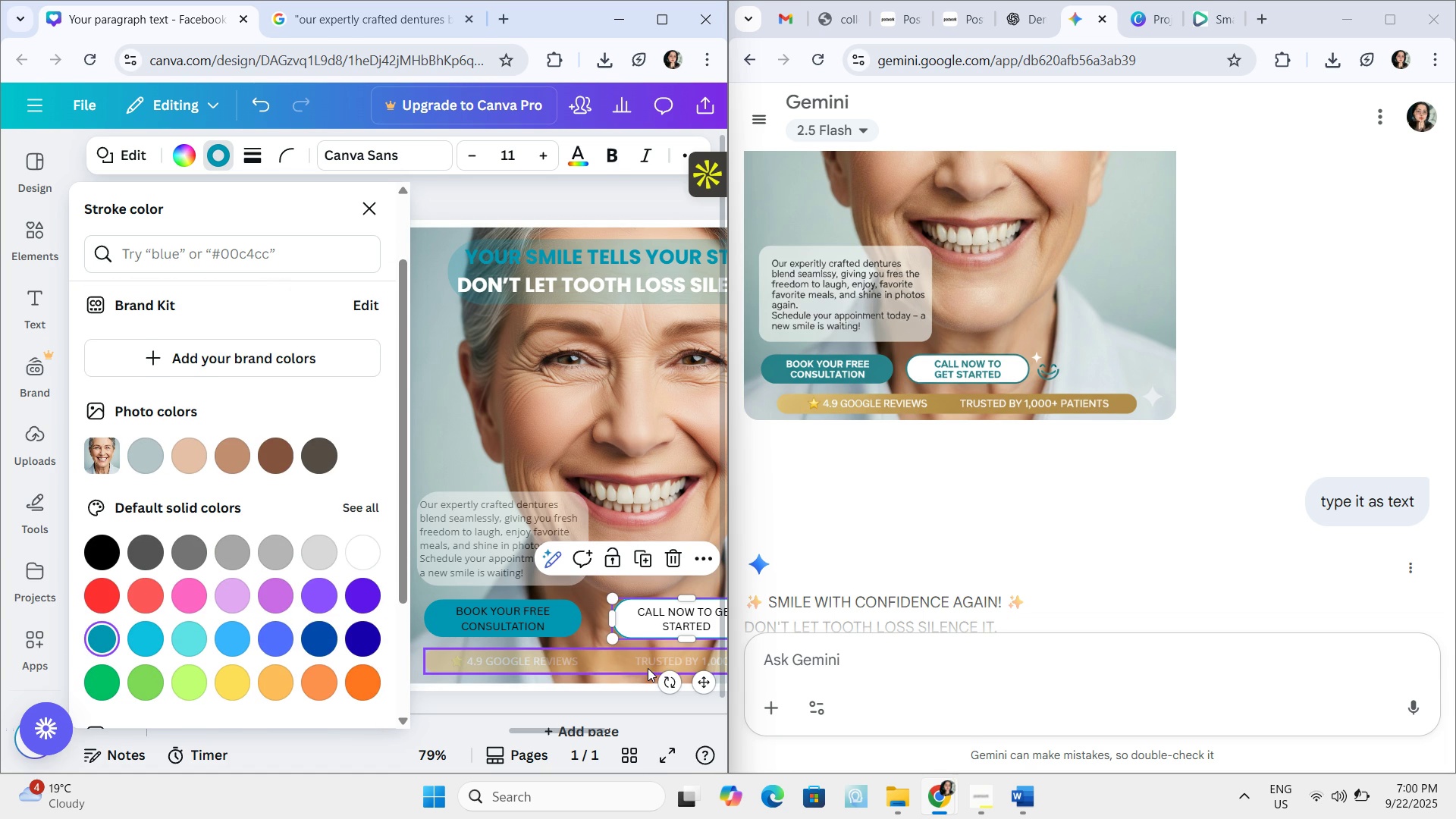 
left_click([683, 620])
 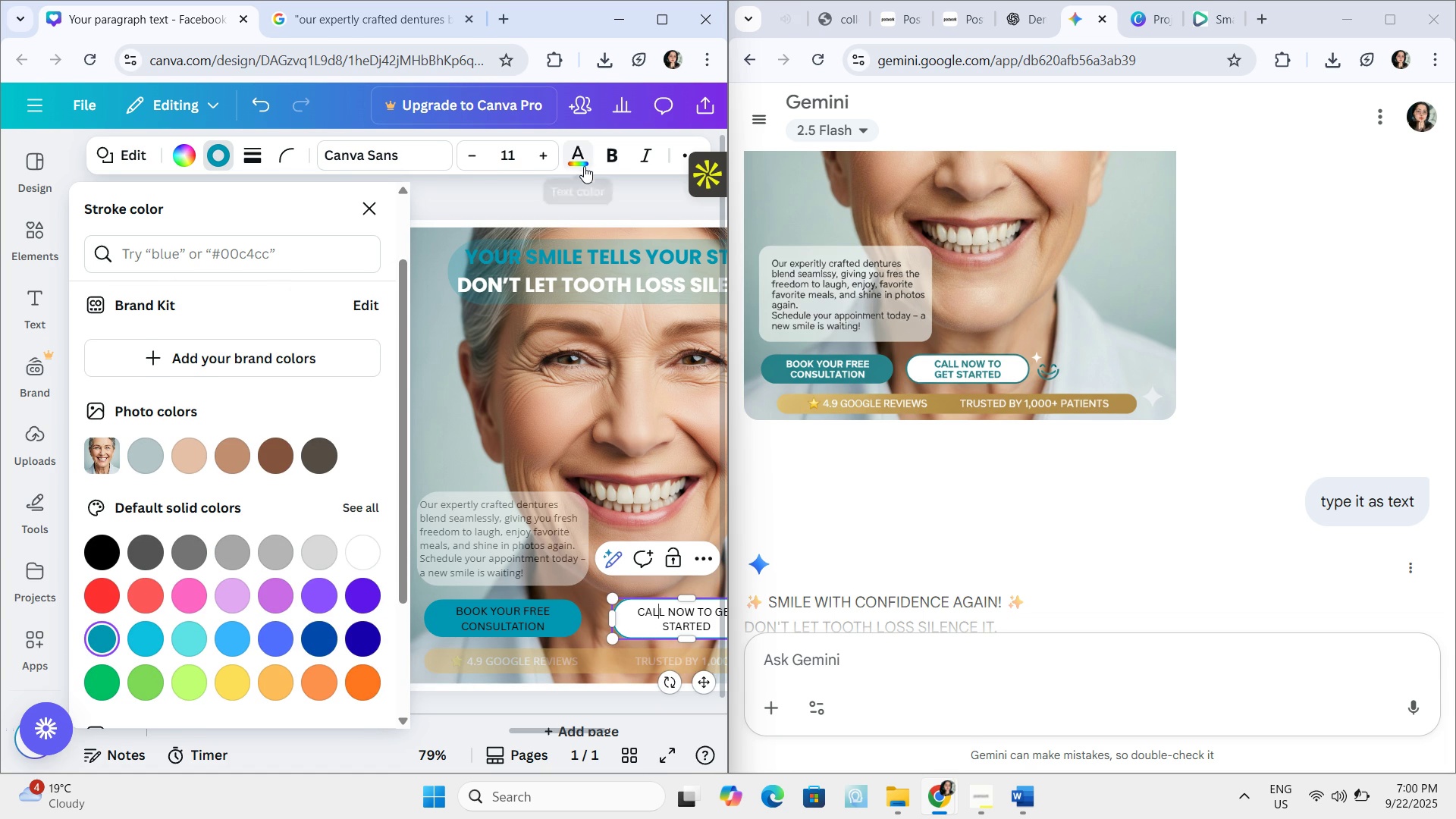 
left_click([587, 157])
 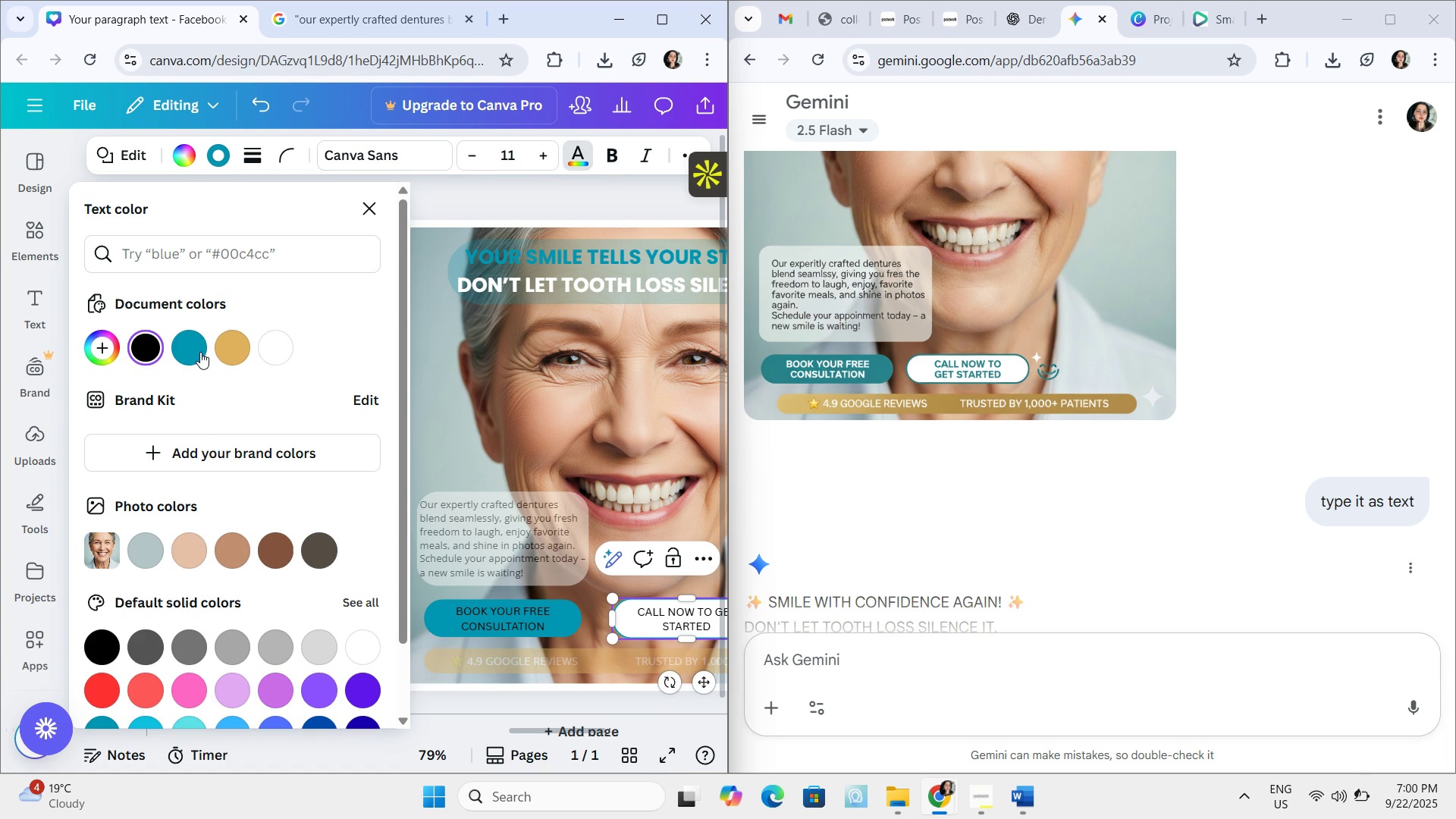 
left_click([200, 352])
 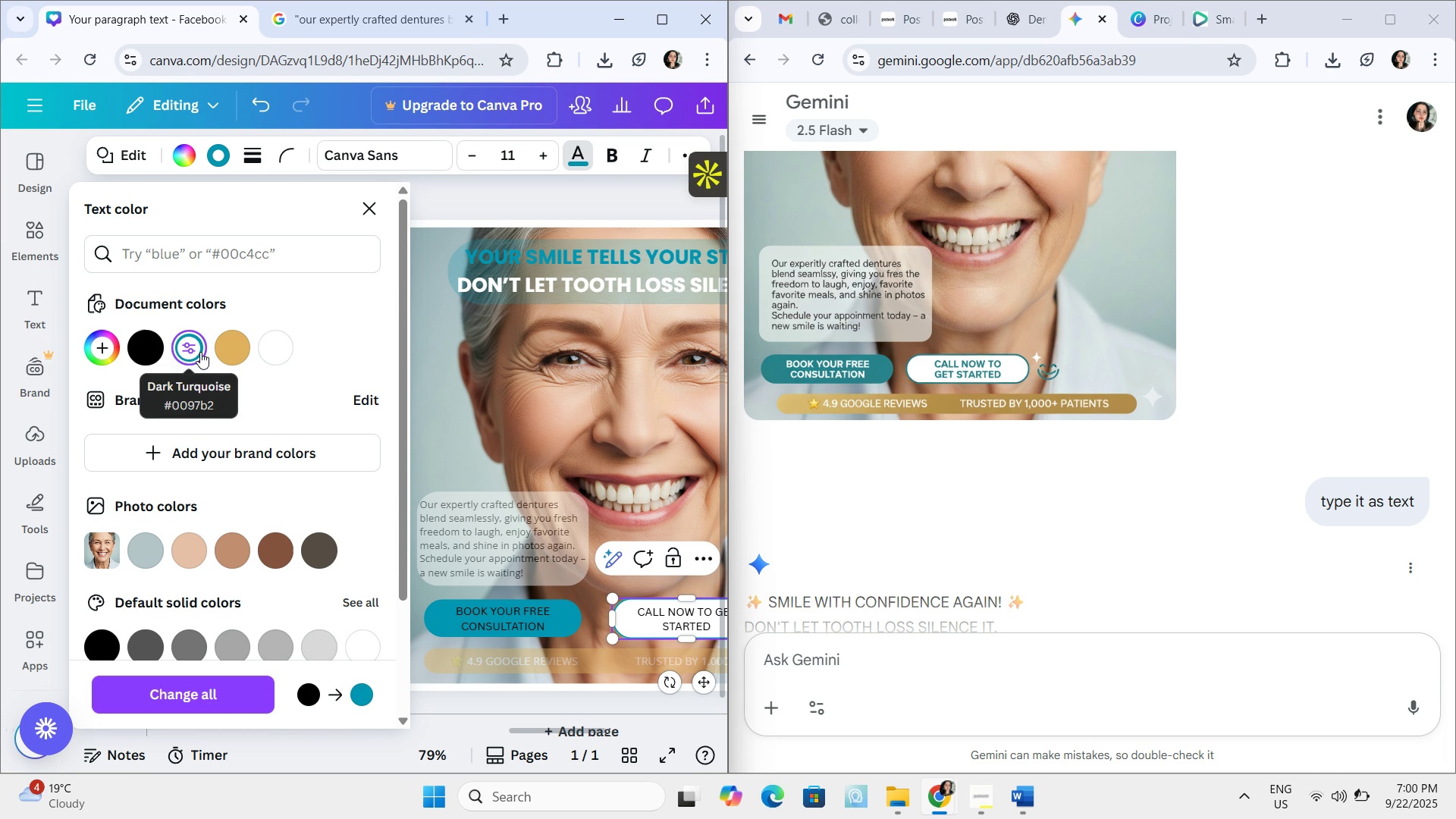 
left_click([197, 352])
 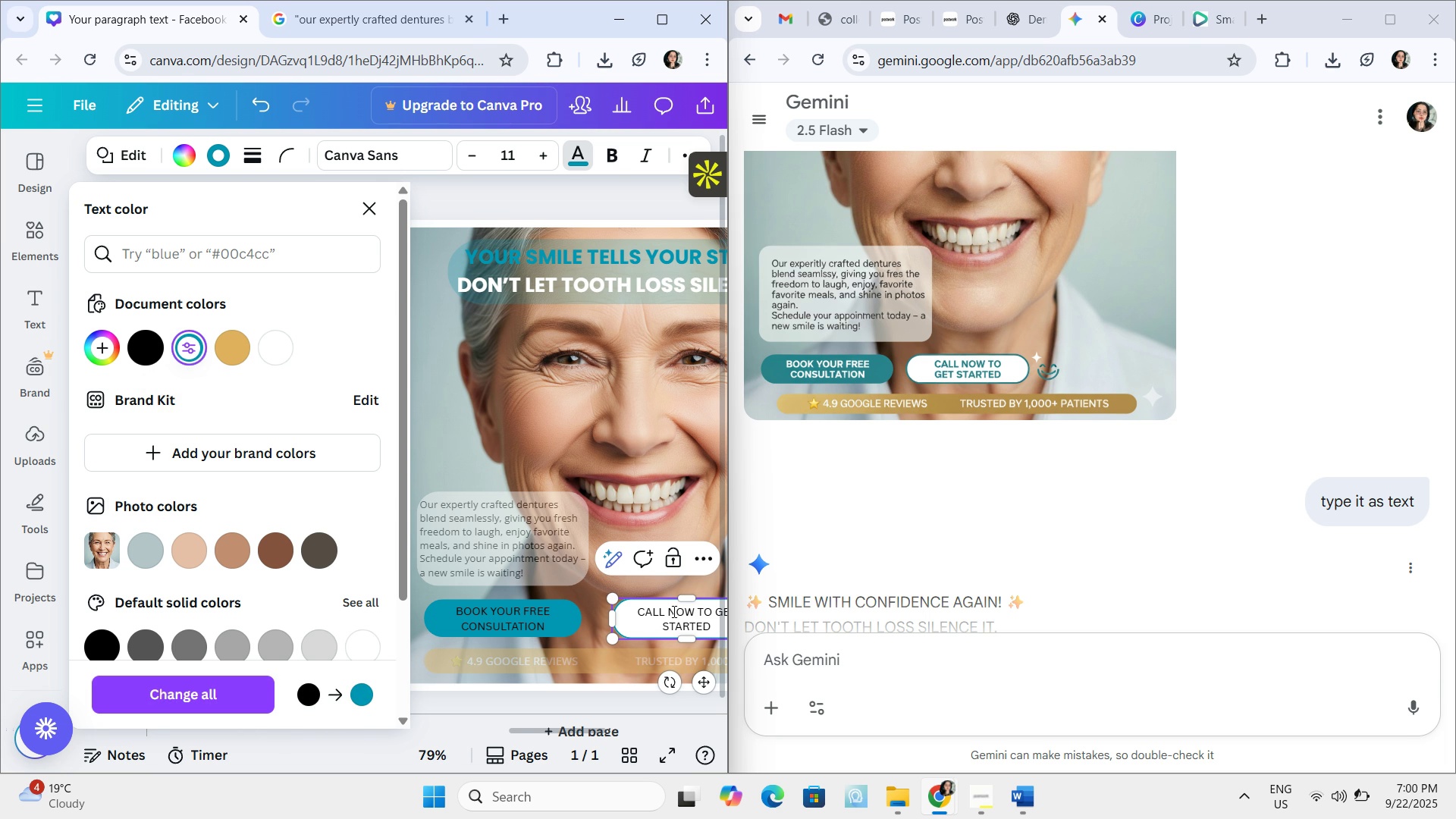 
double_click([673, 611])